 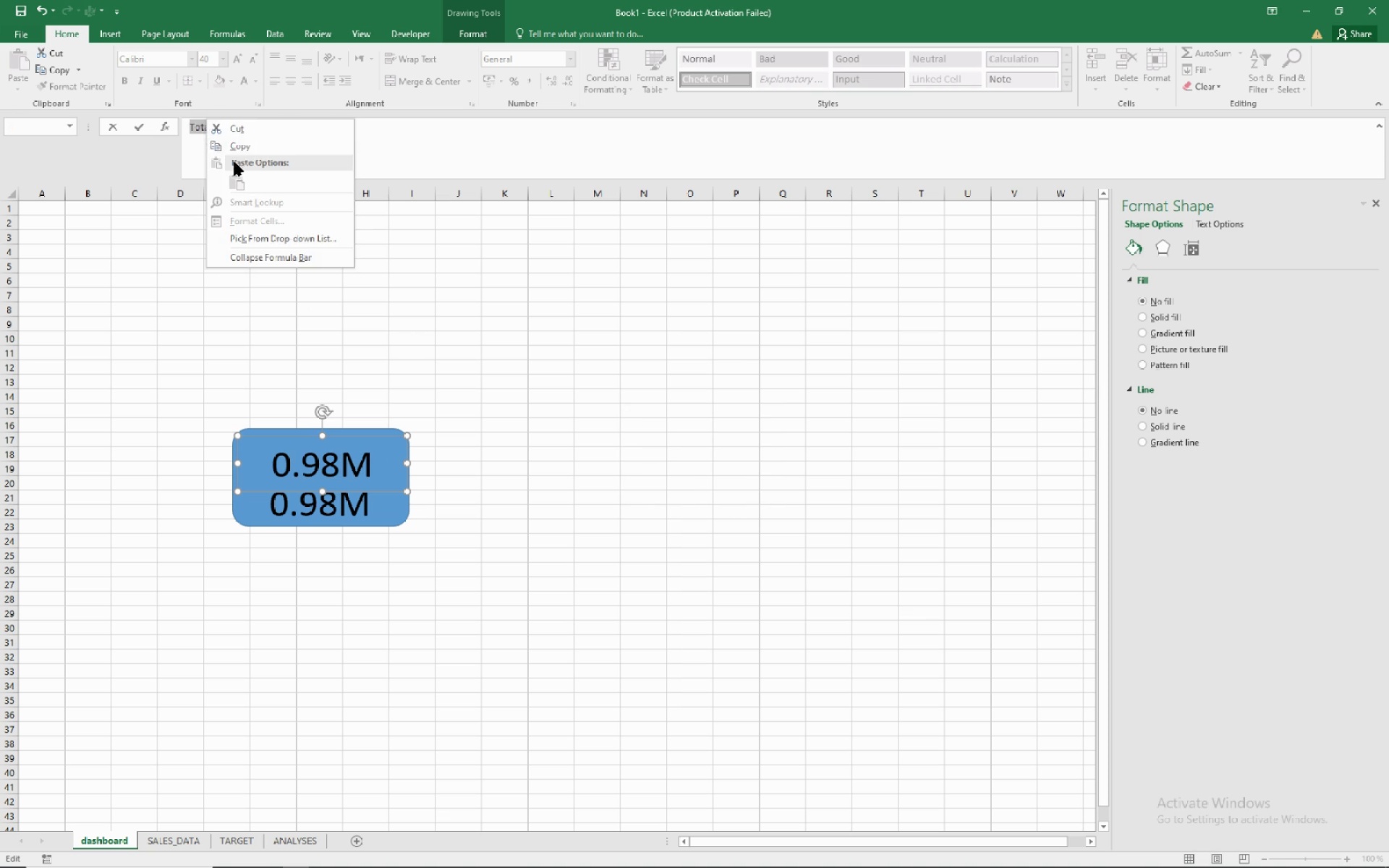 
left_click([240, 150])
 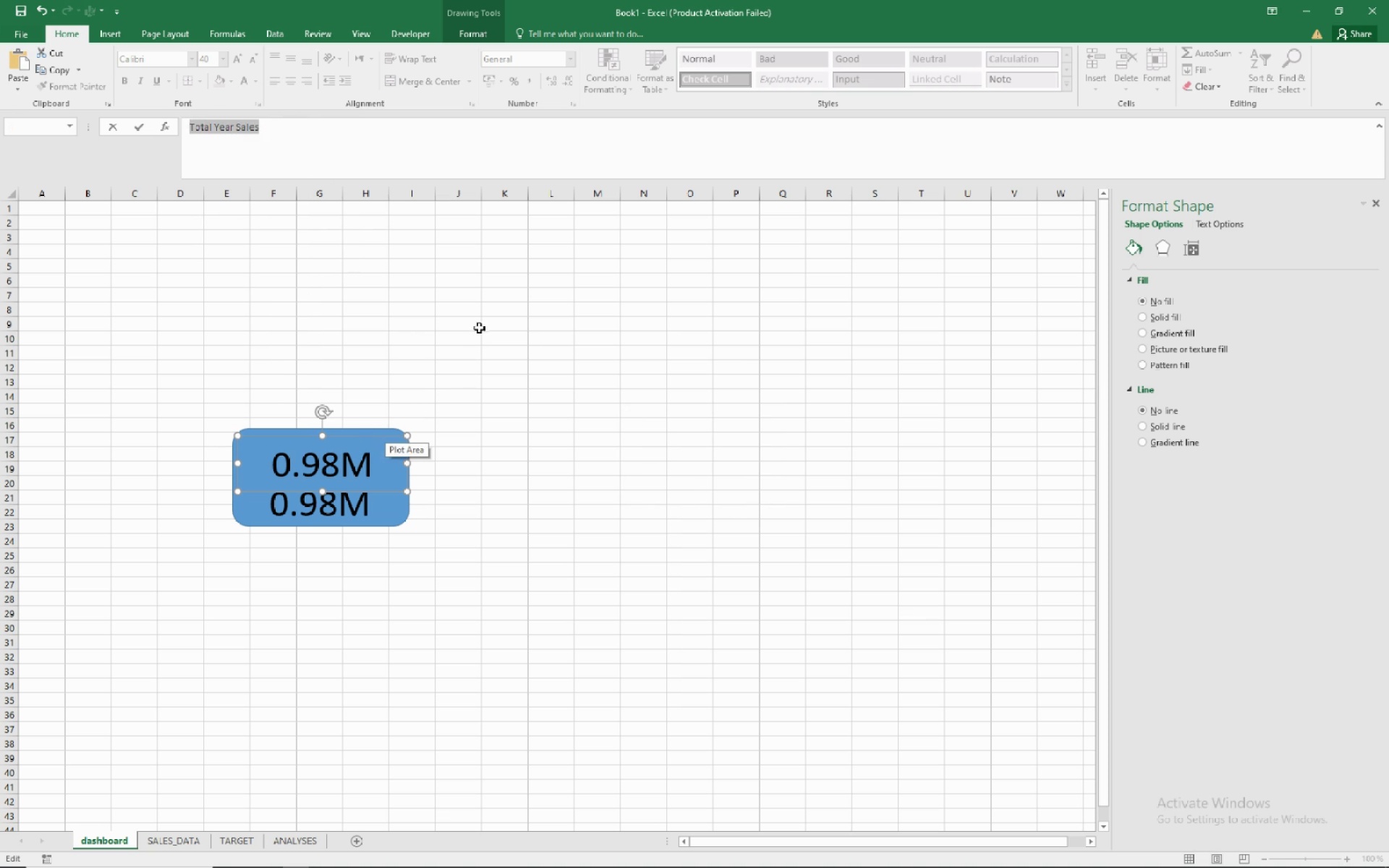 
left_click([488, 322])
 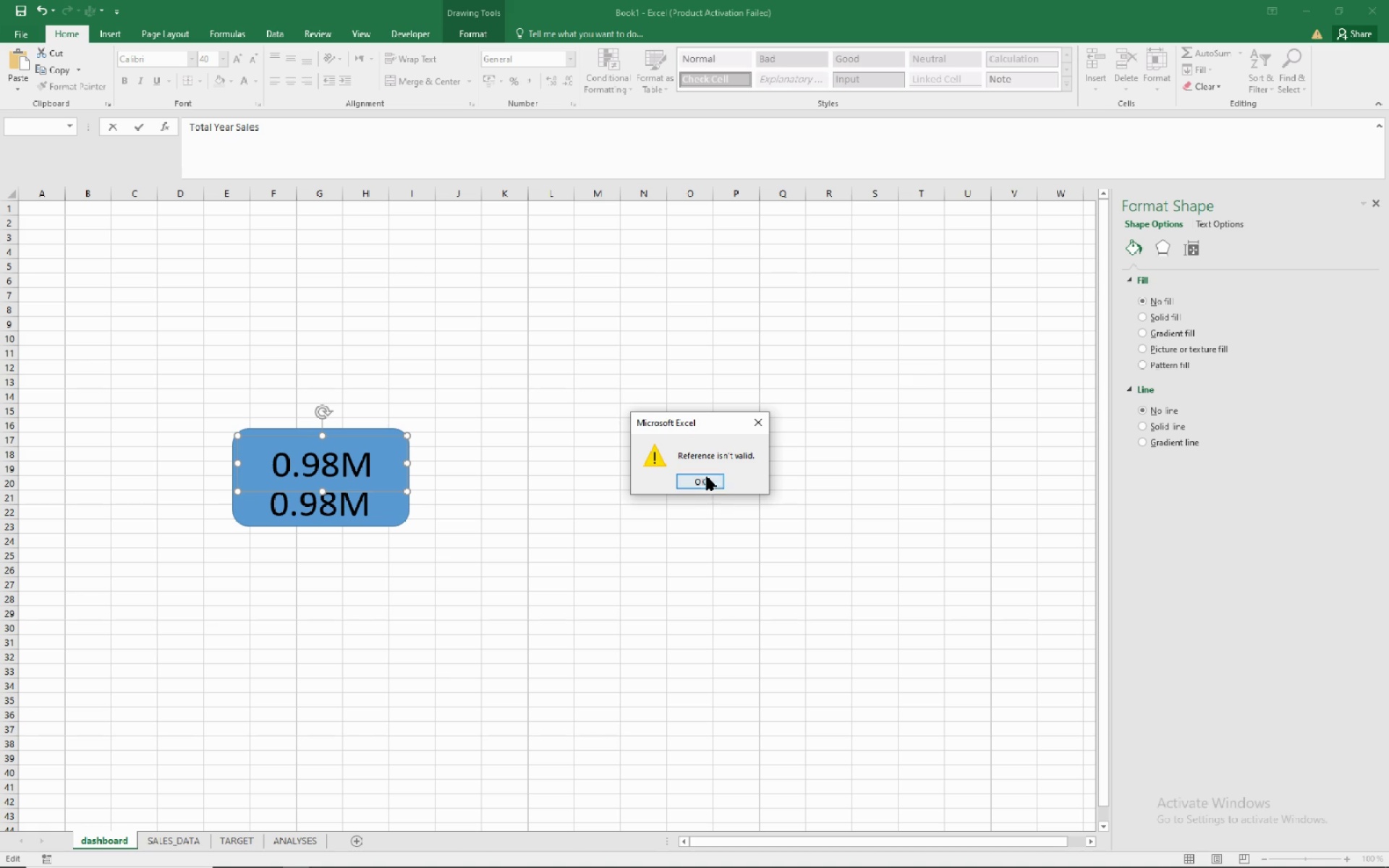 
left_click([707, 477])
 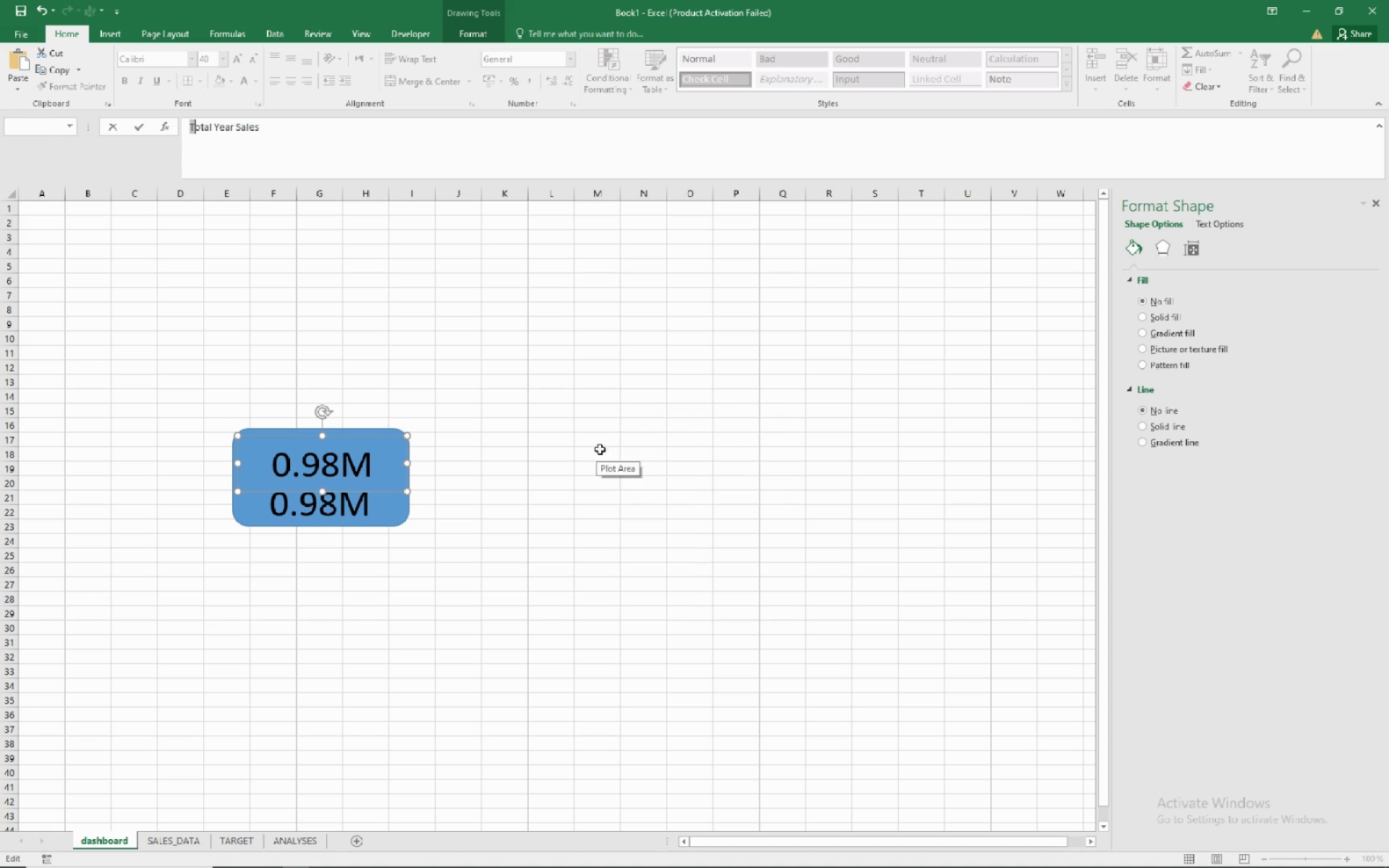 
key(Escape)